 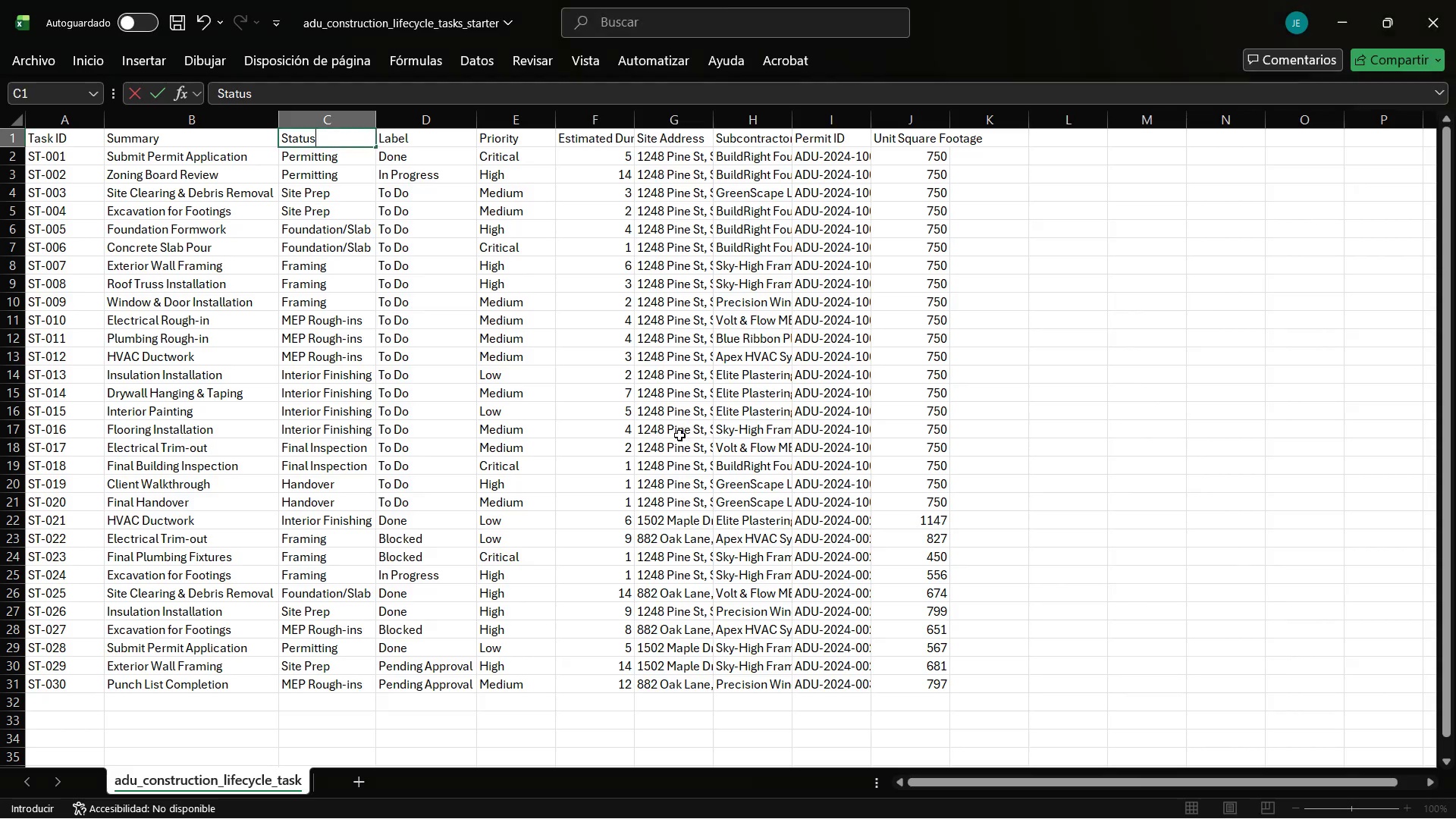 
scroll: coordinate [560, 432], scroll_direction: none, amount: 0.0
 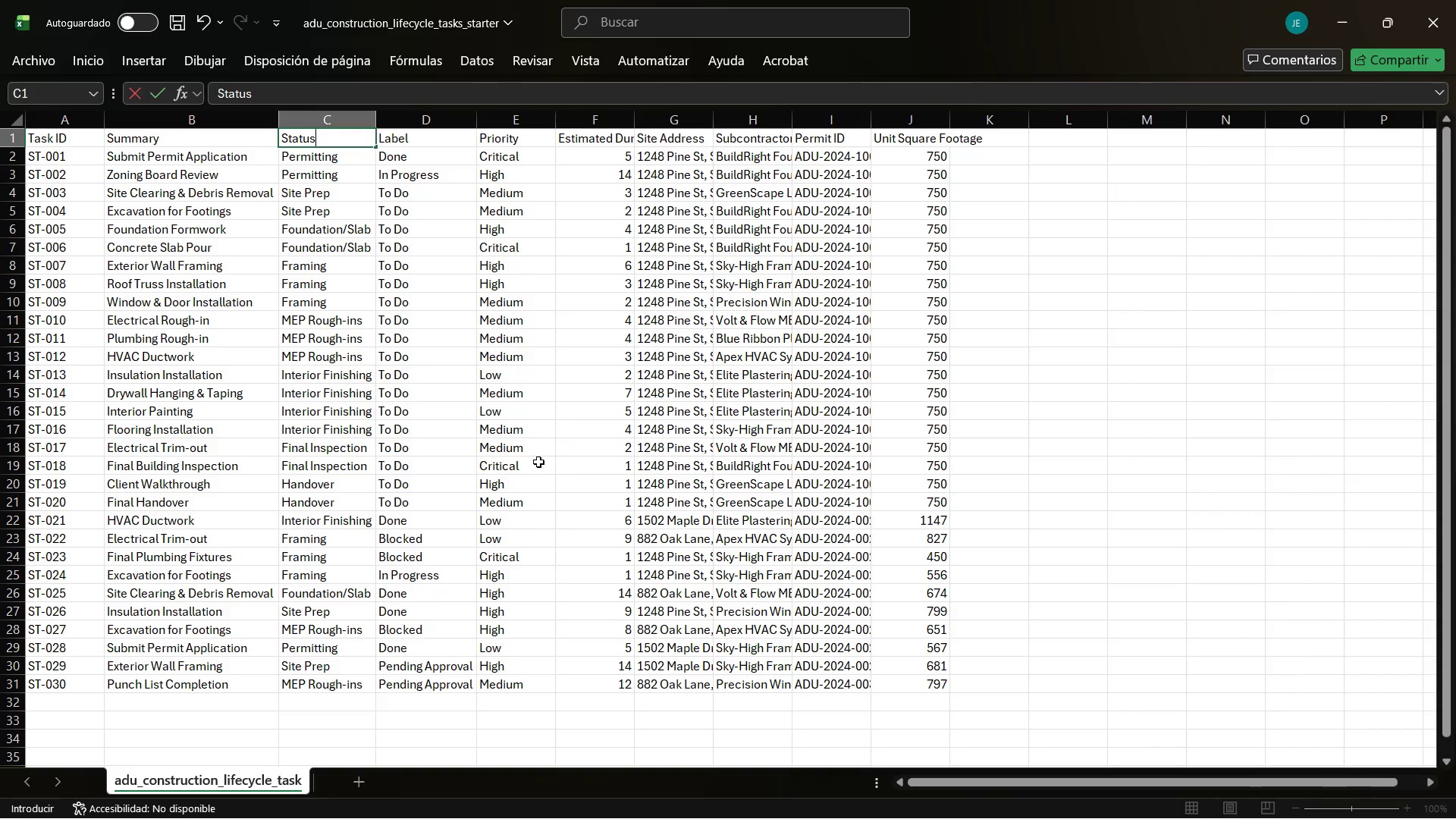 
hold_key(key=ControlLeft, duration=0.97)
 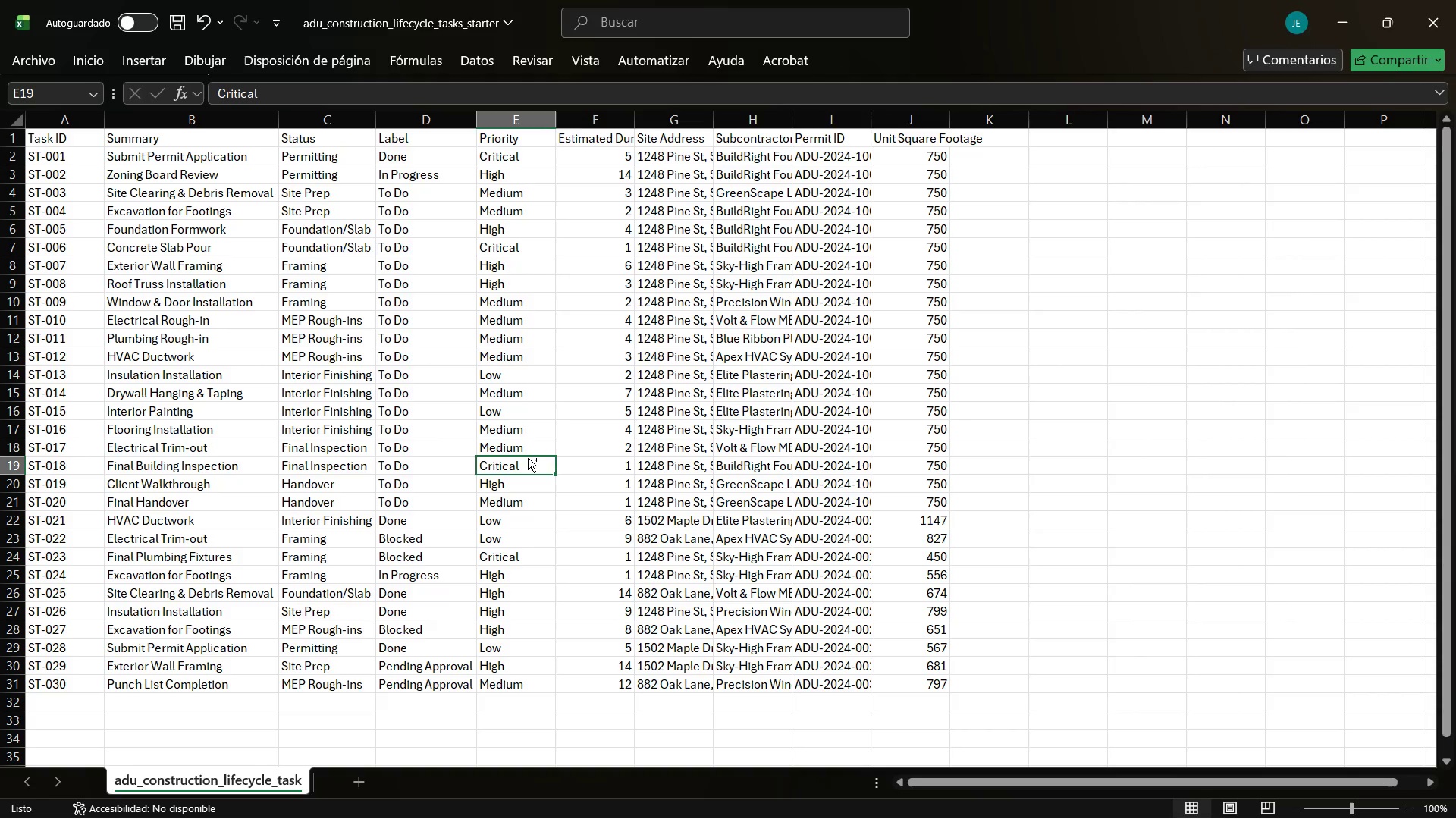 
key(Control+S)
 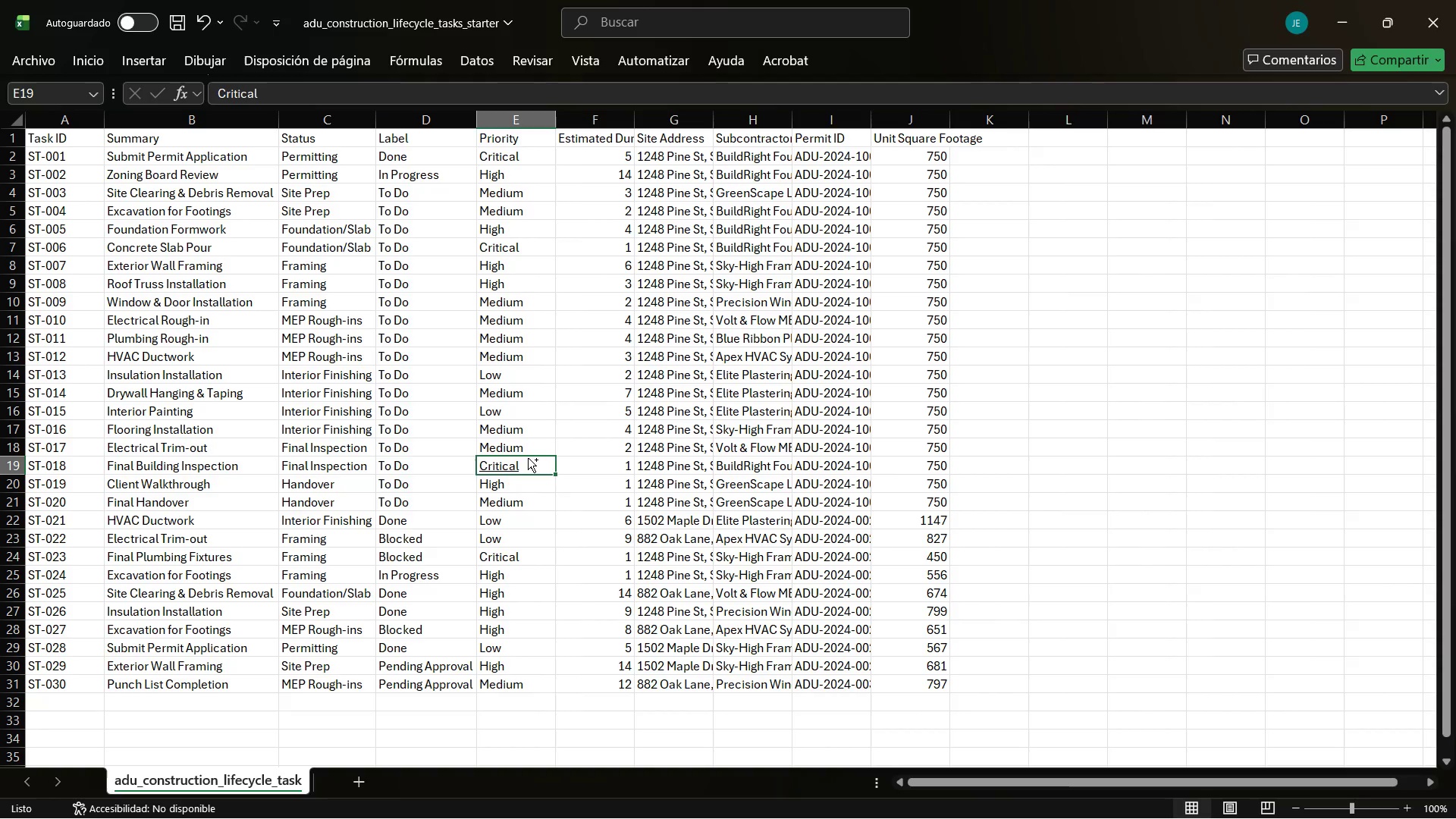 
key(Control+S)
 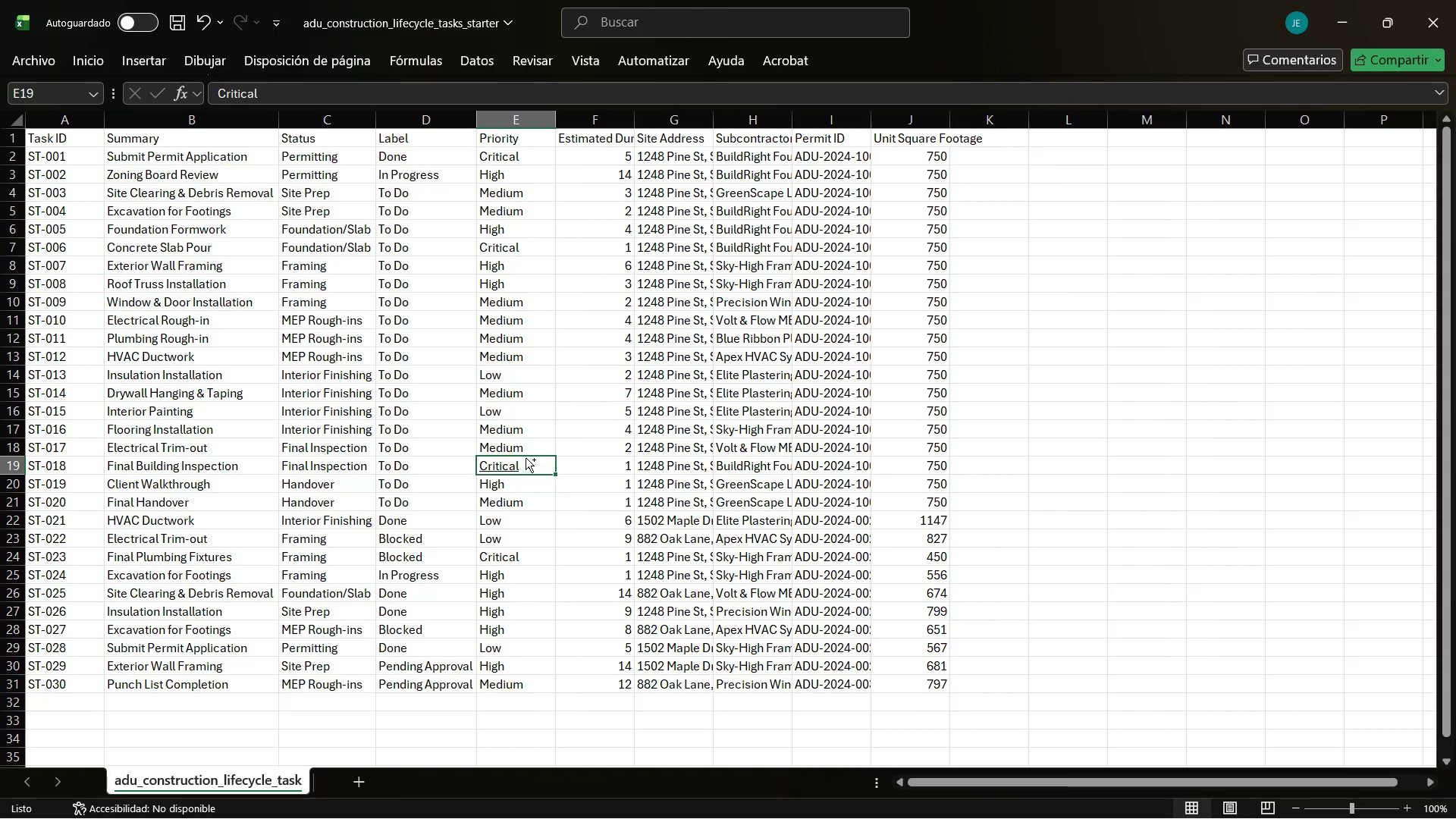 
key(Control+S)
 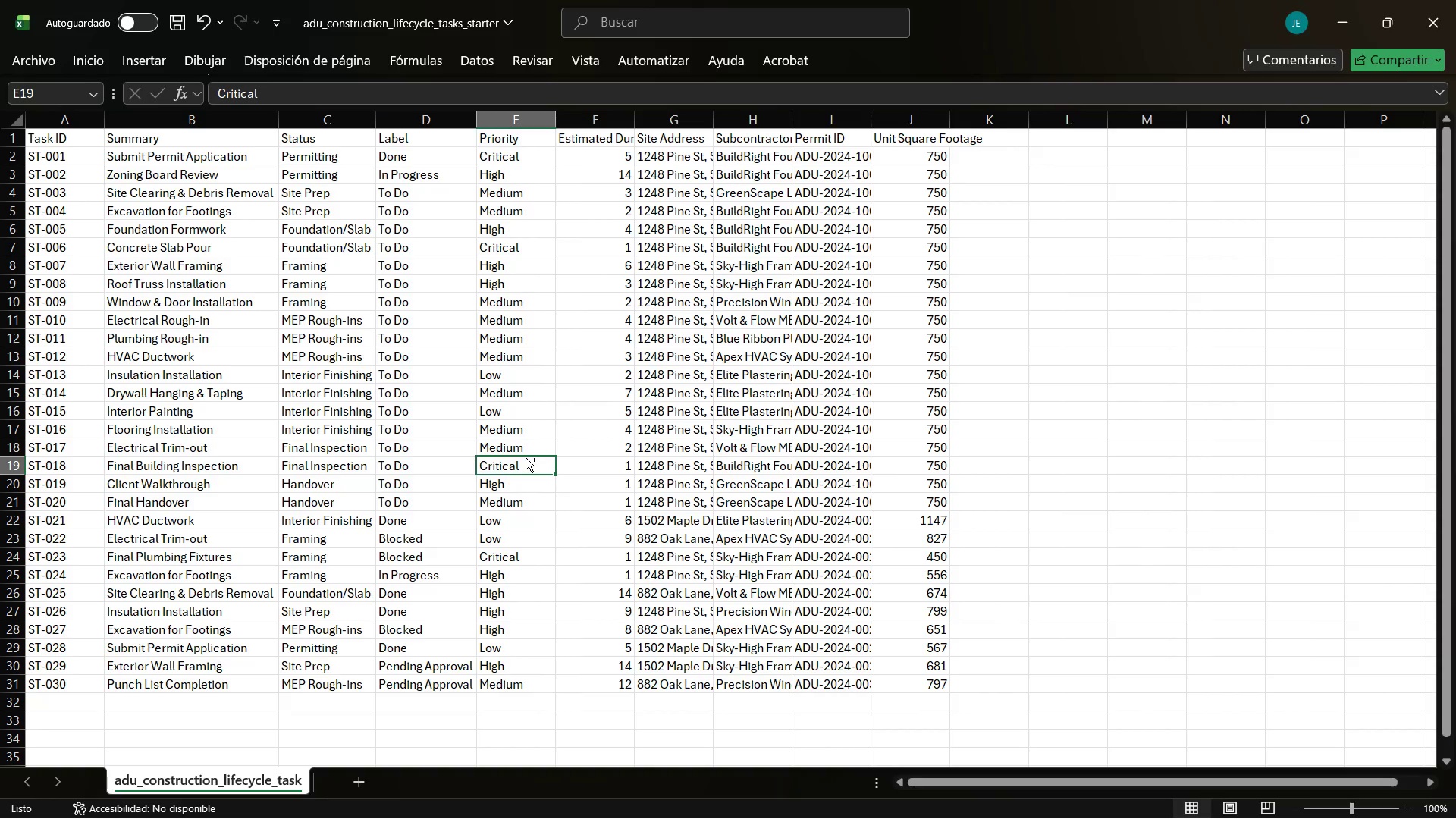 
key(Control+S)
 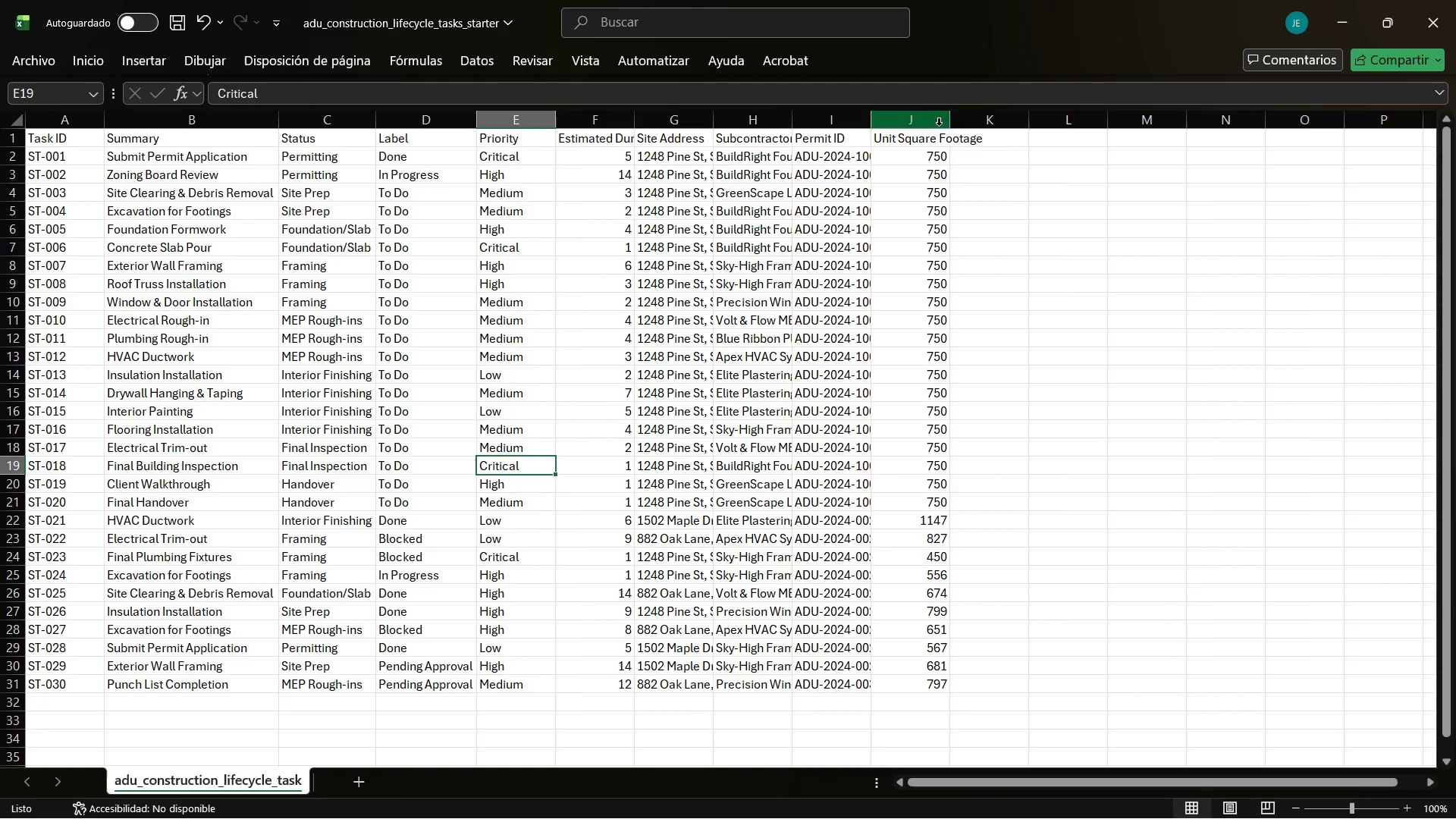 
double_click([954, 115])
 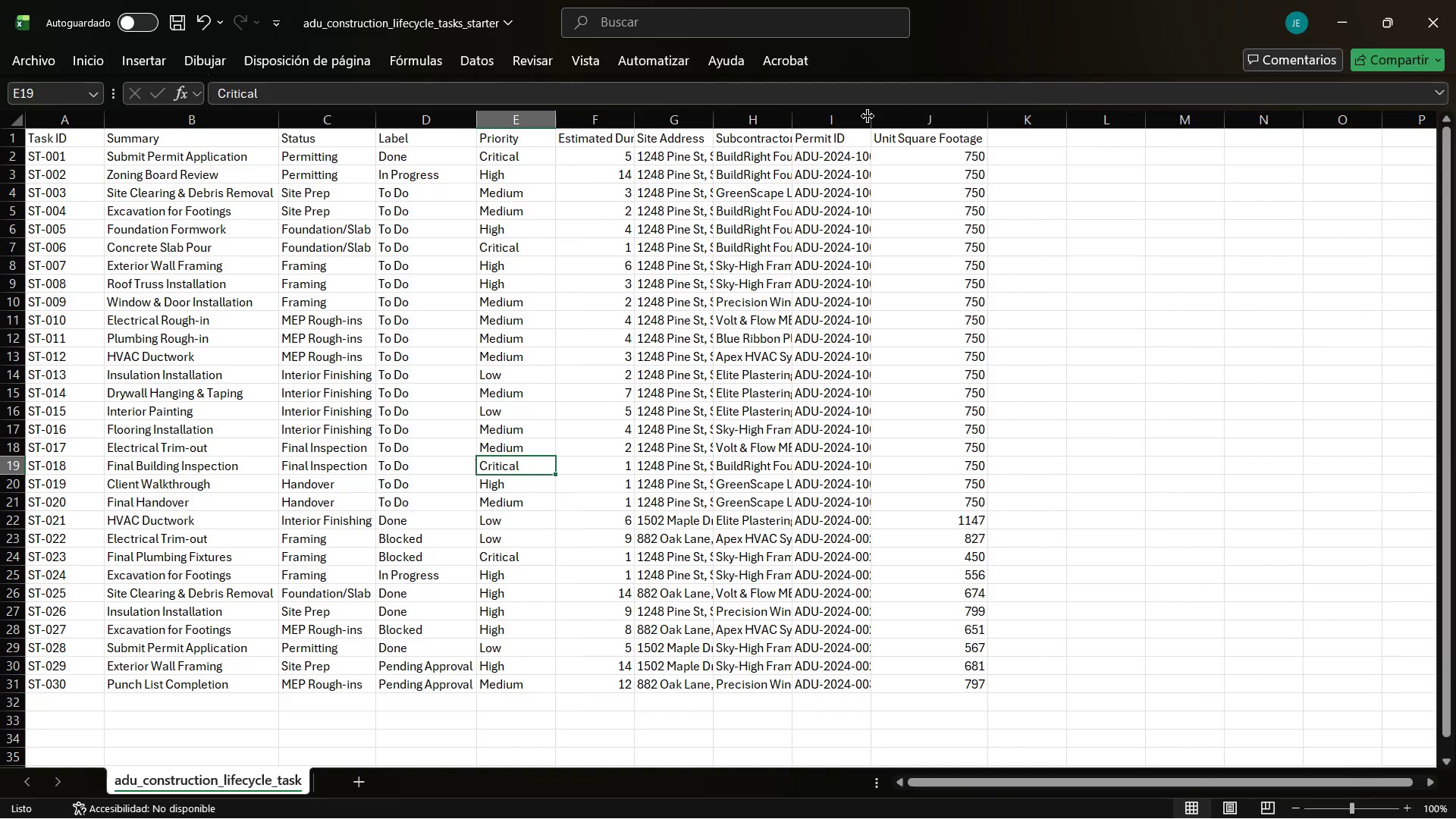 
double_click([868, 116])
 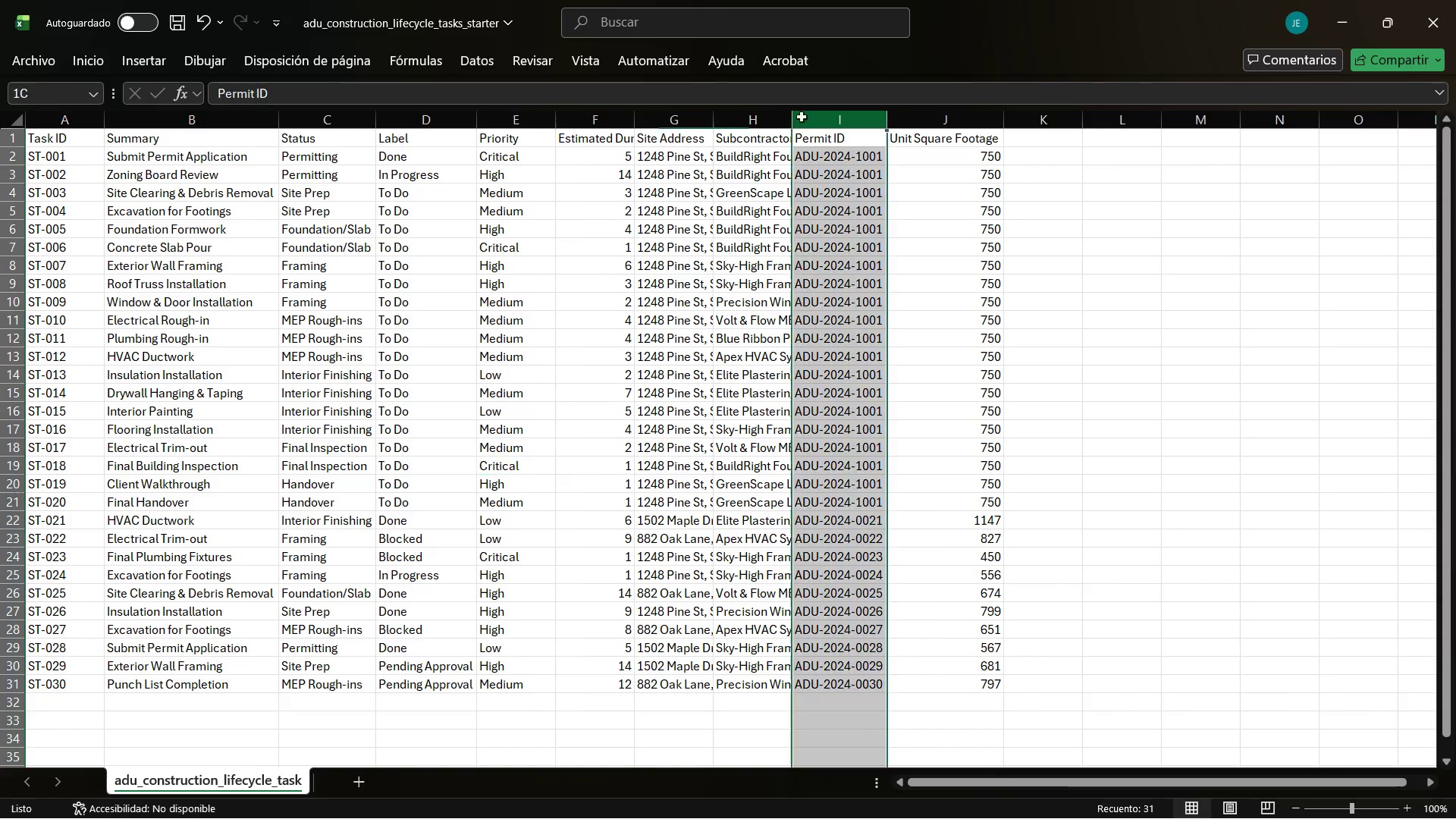 
double_click([802, 117])
 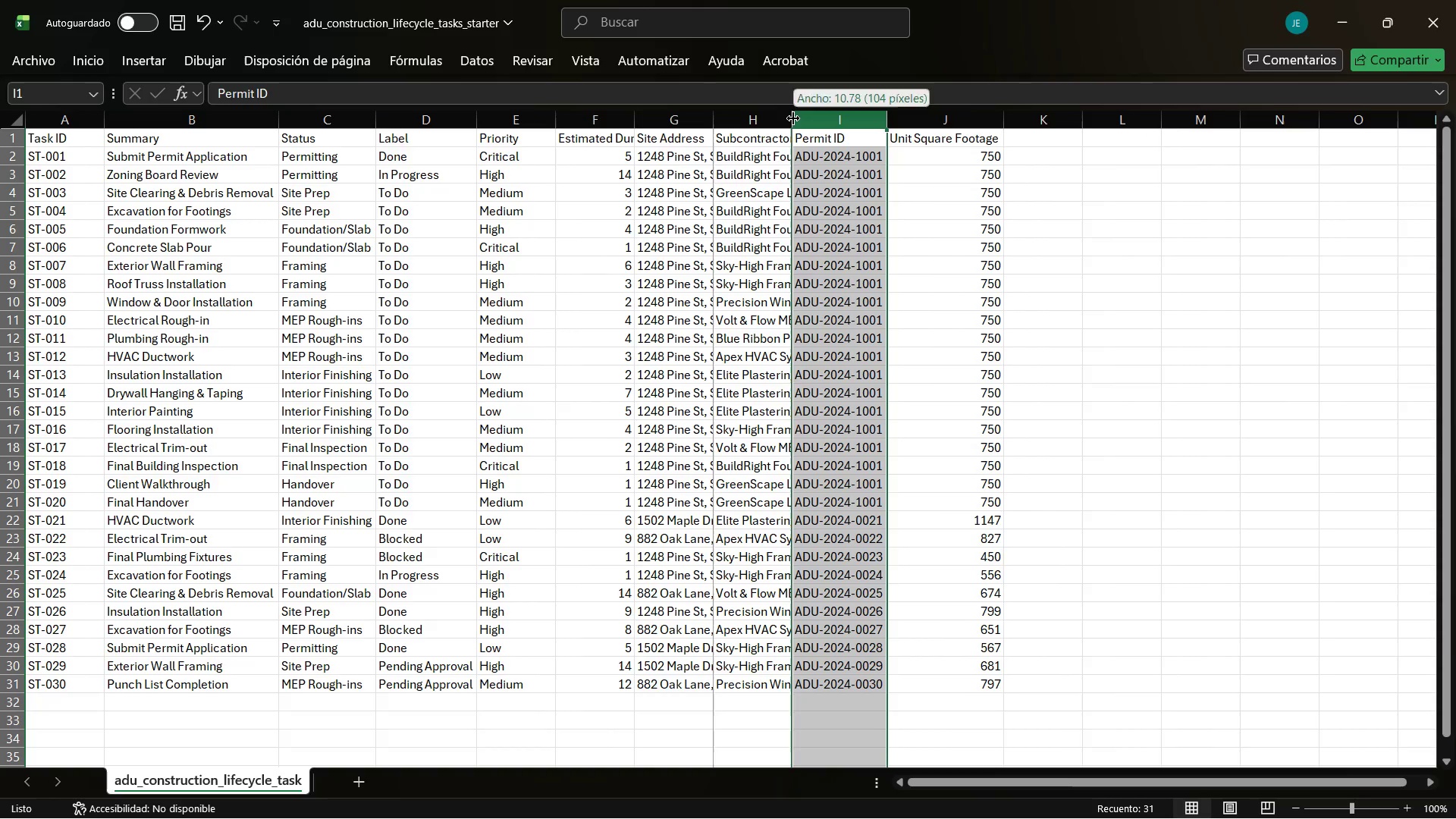 
double_click([793, 118])
 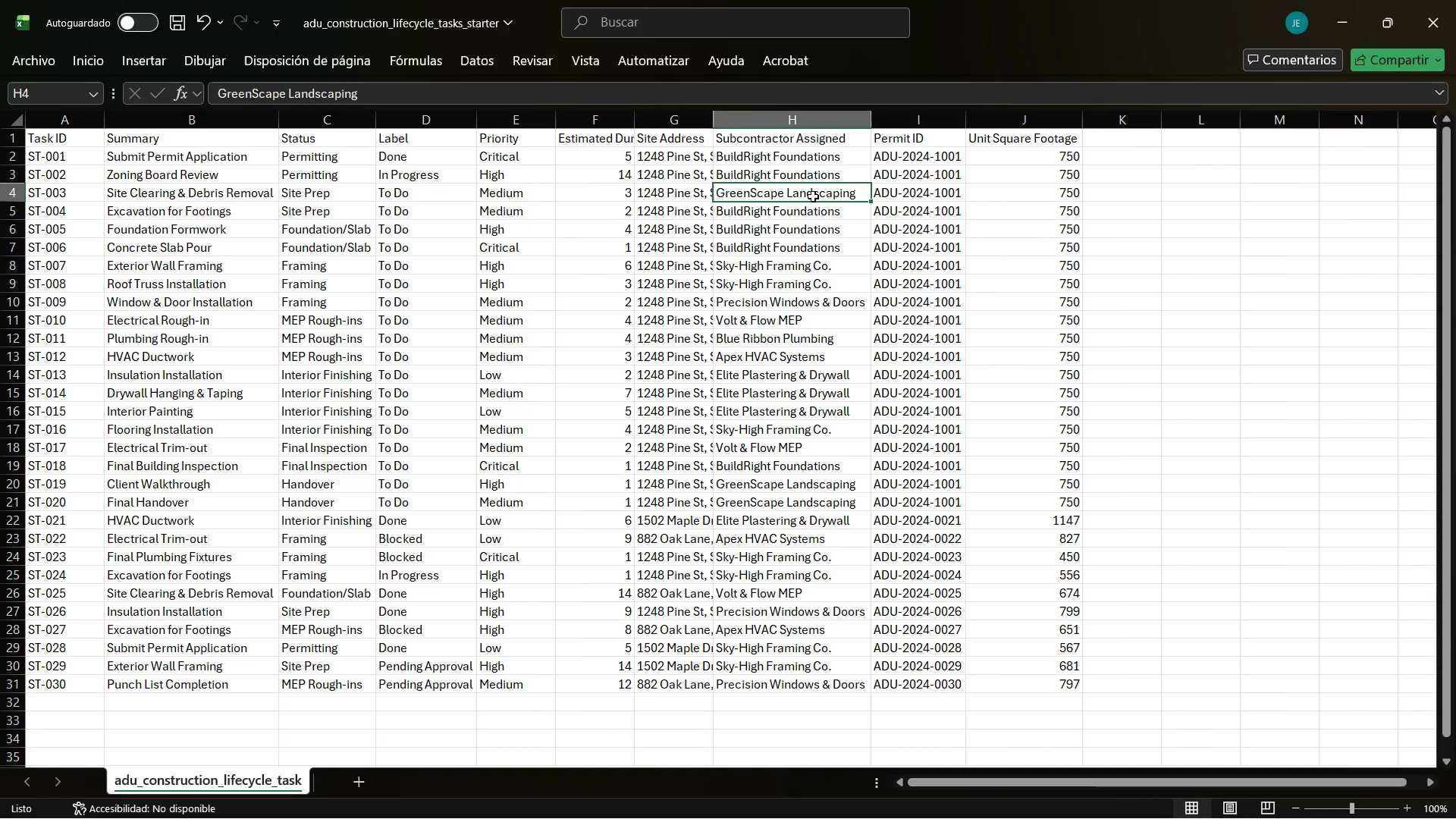 
left_click([788, 323])
 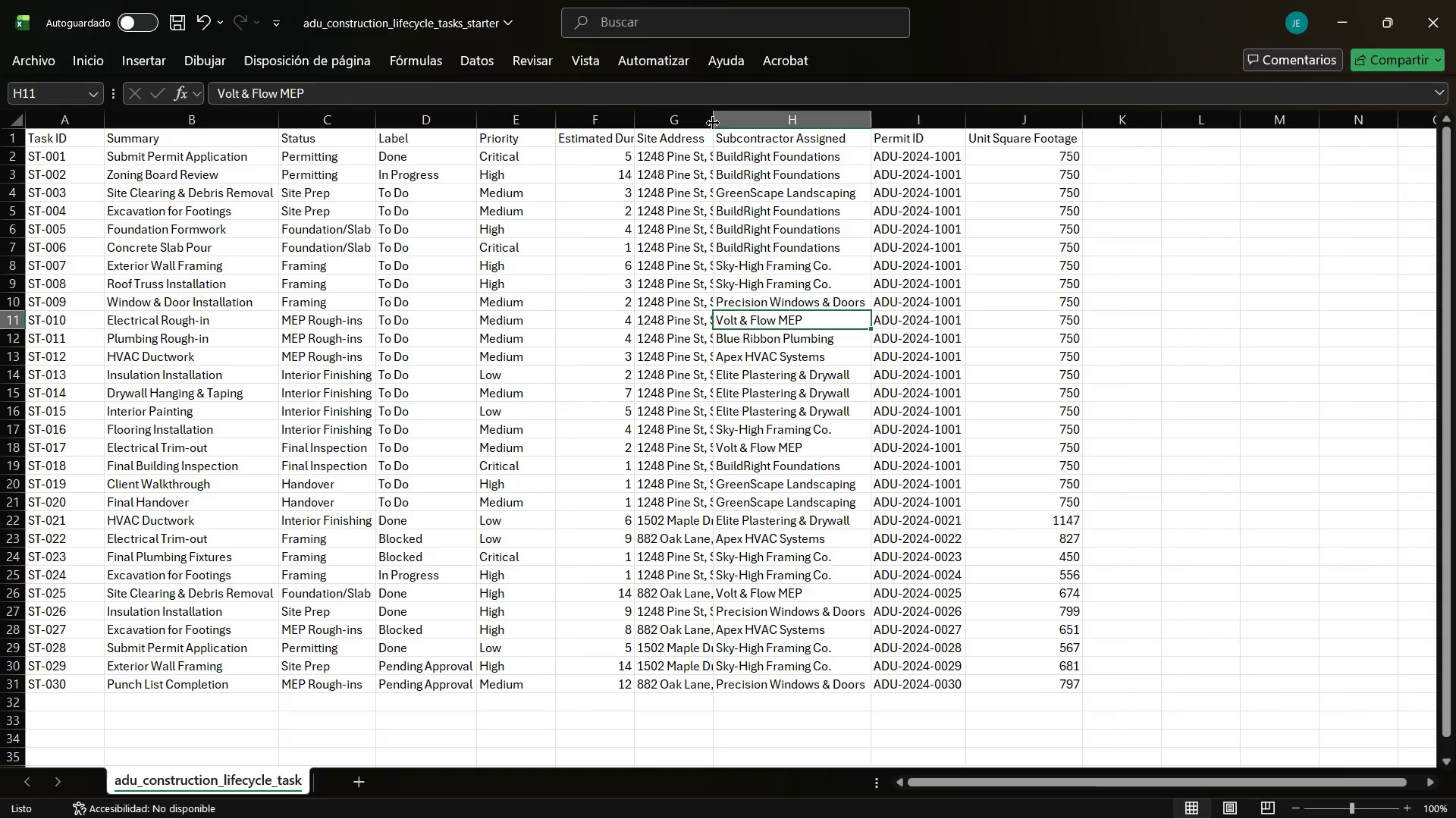 
double_click([712, 123])
 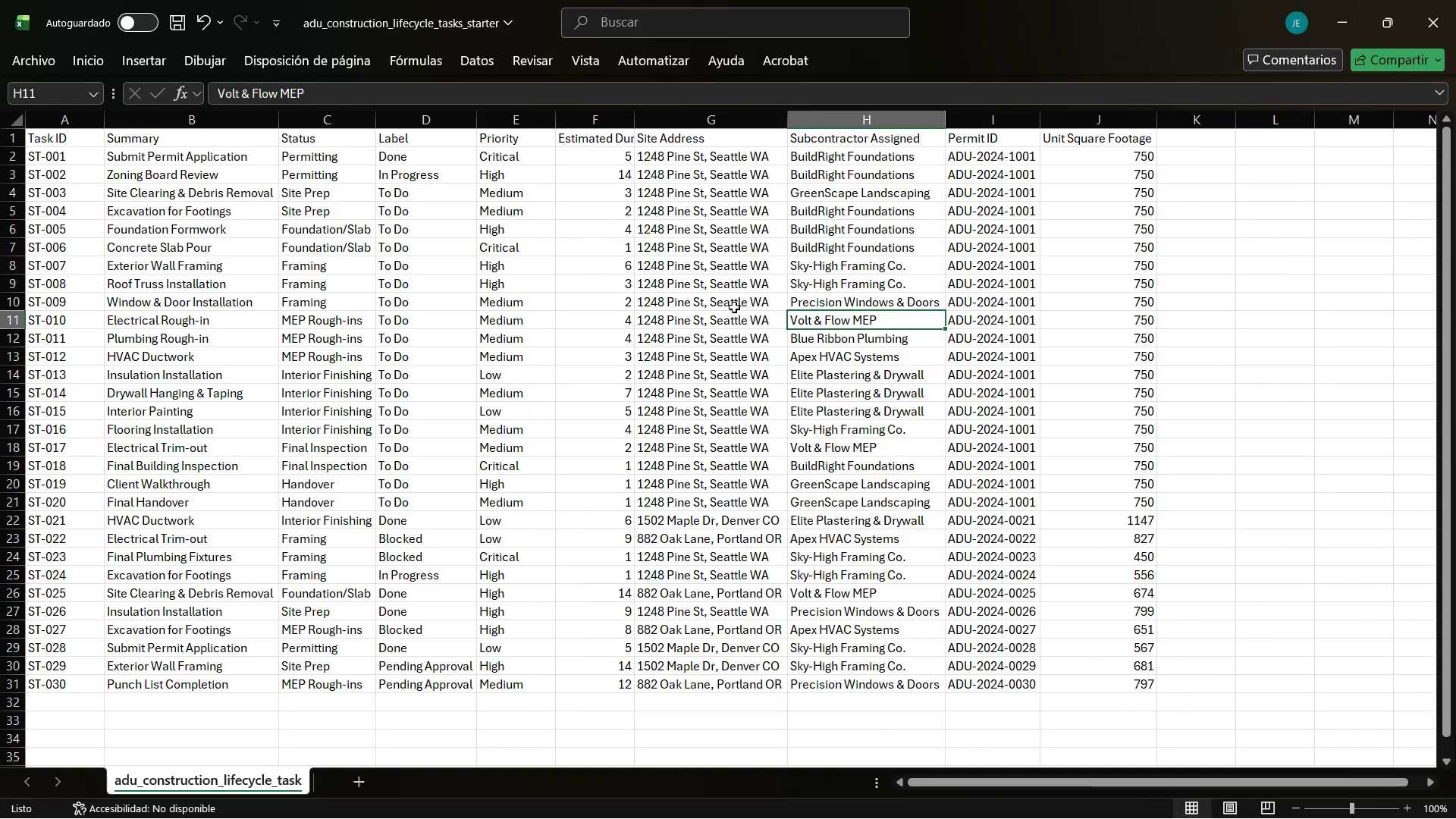 
left_click([708, 291])
 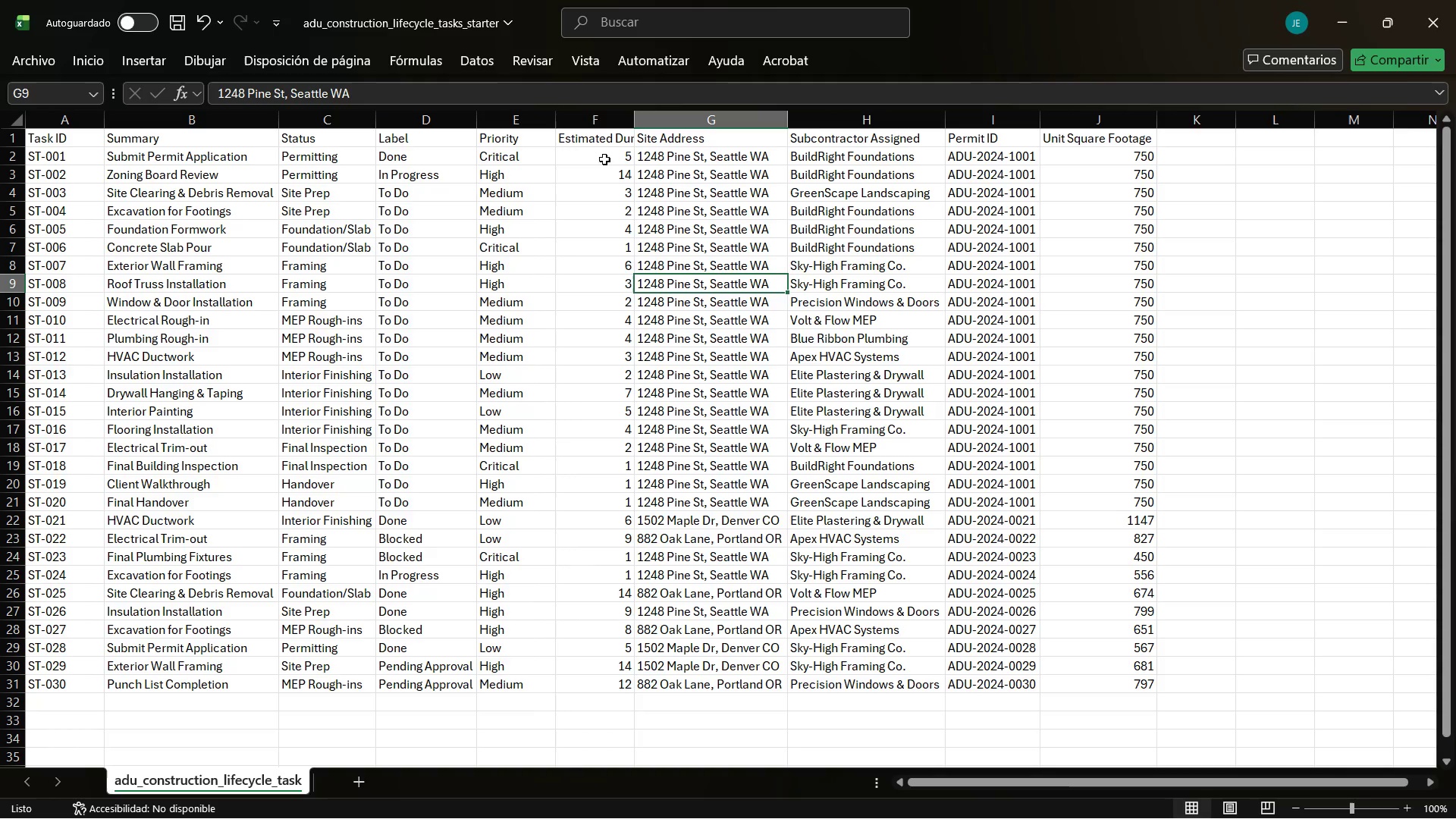 
left_click([422, 229])
 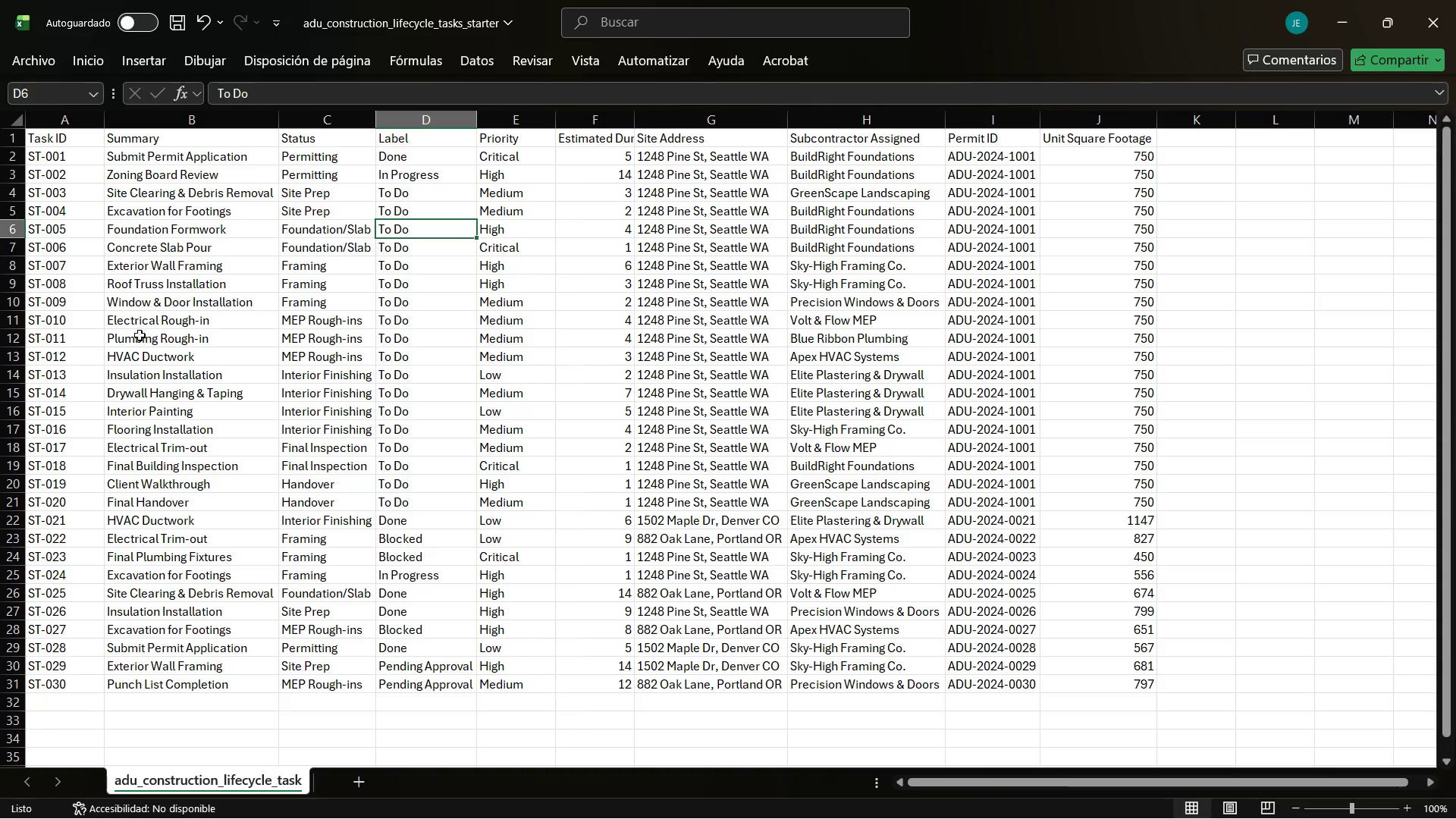 
left_click([126, 394])
 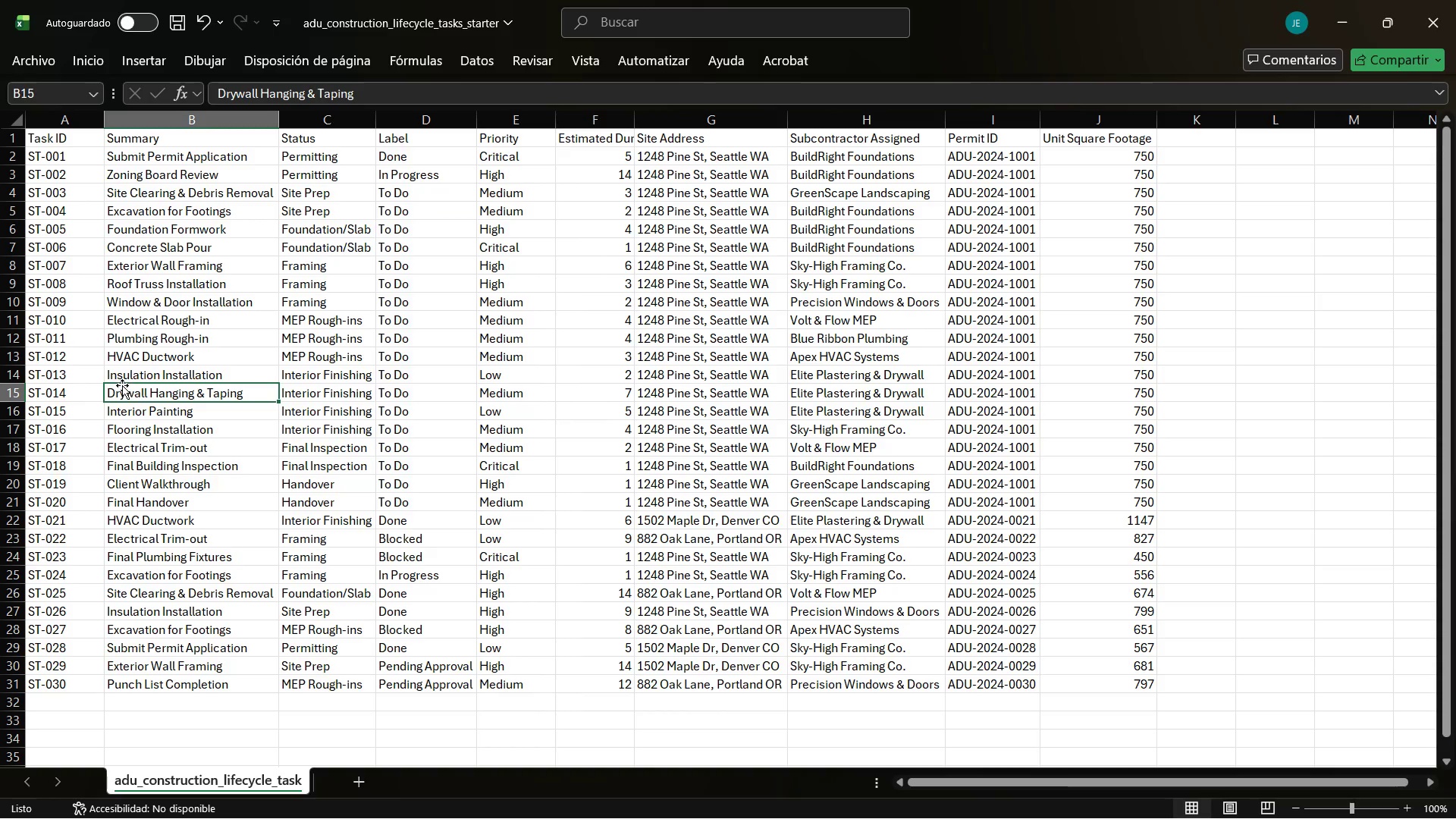 
key(Alt+AltLeft)
 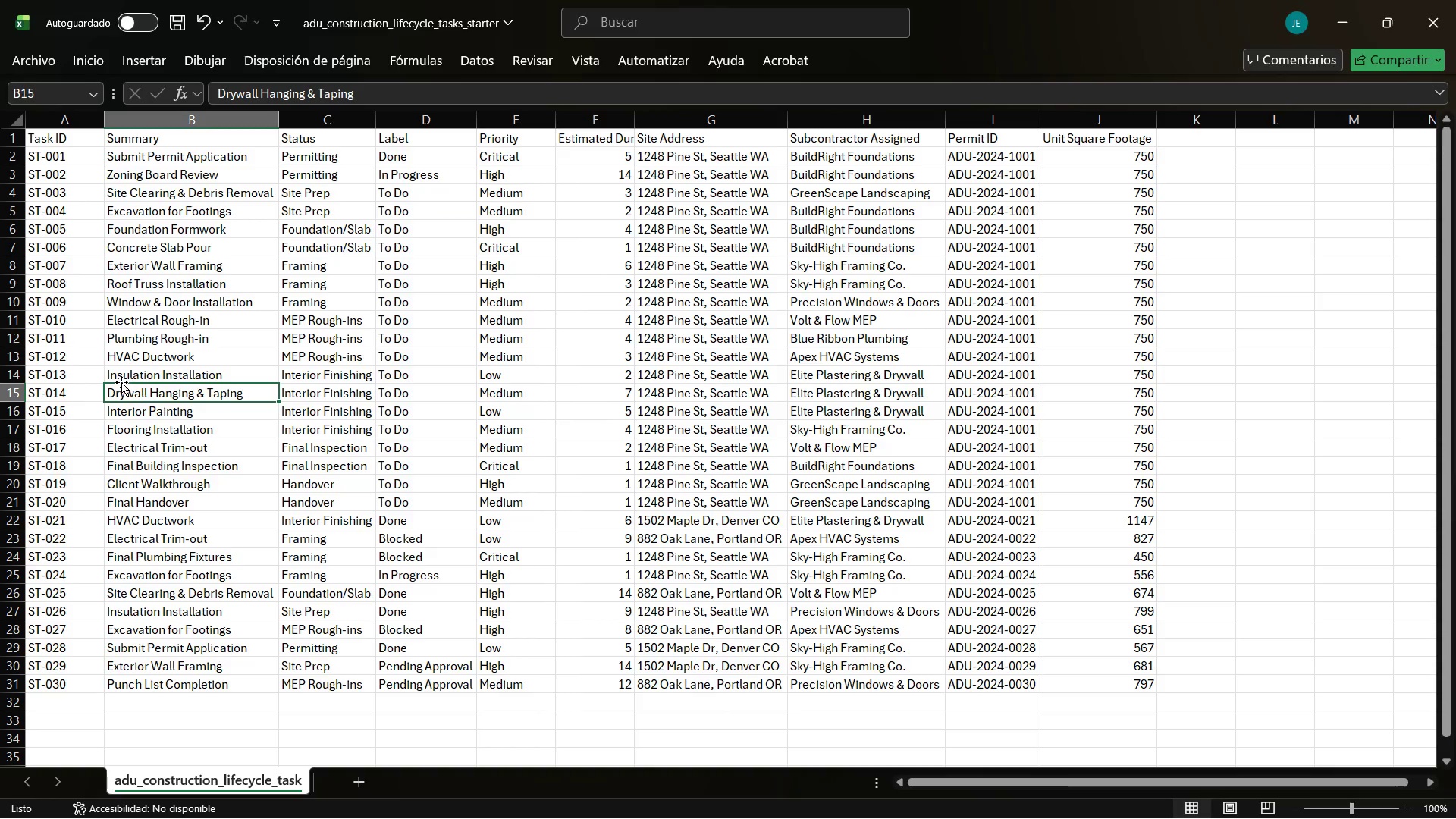 
key(Alt+Tab)